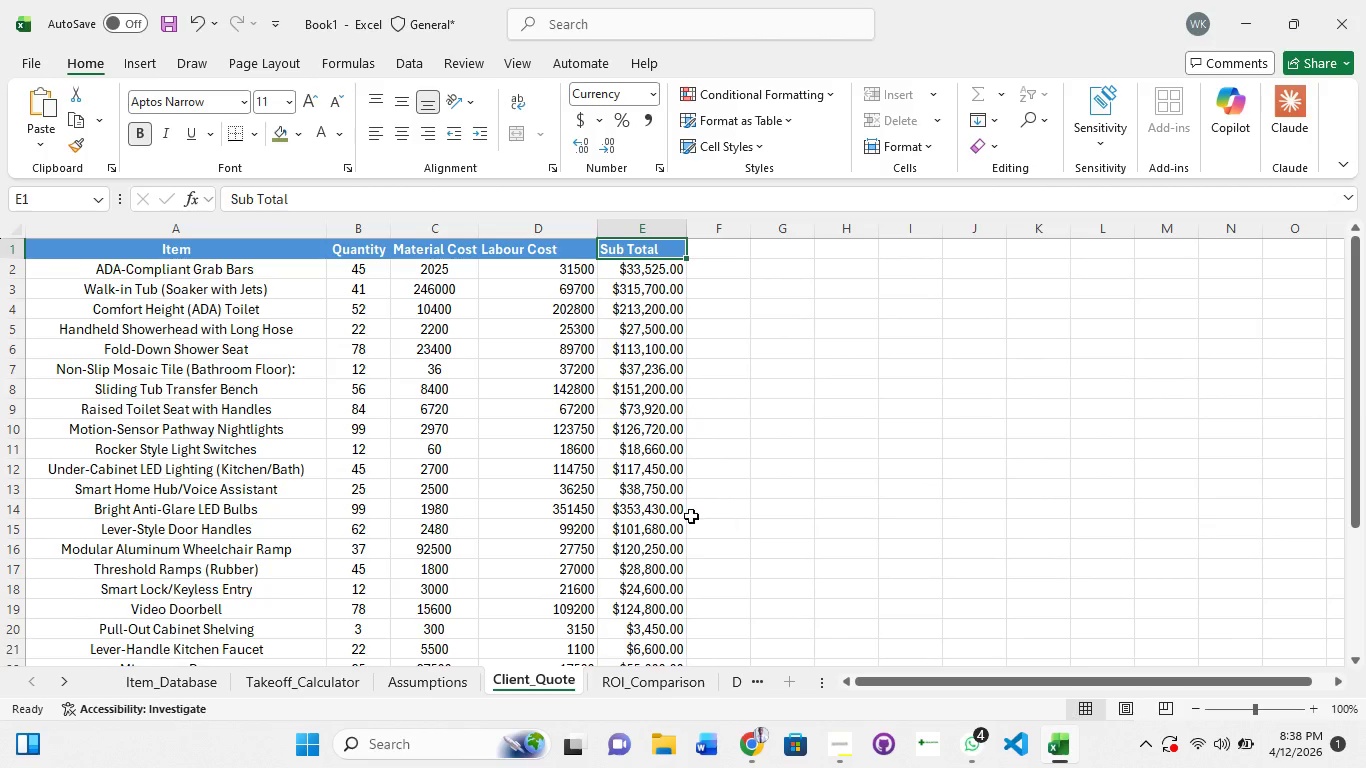 
scroll: coordinate [696, 548], scroll_direction: down, amount: 3.0
 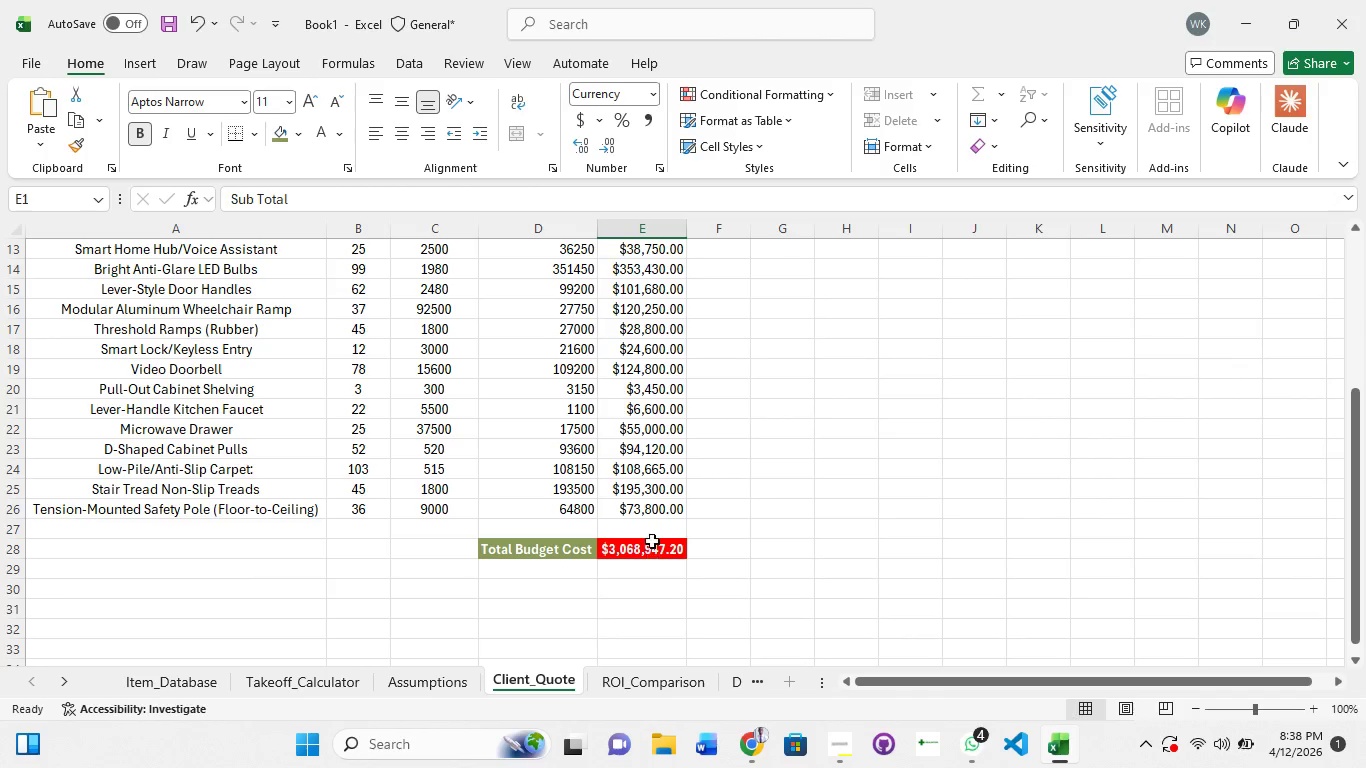 
left_click([652, 541])
 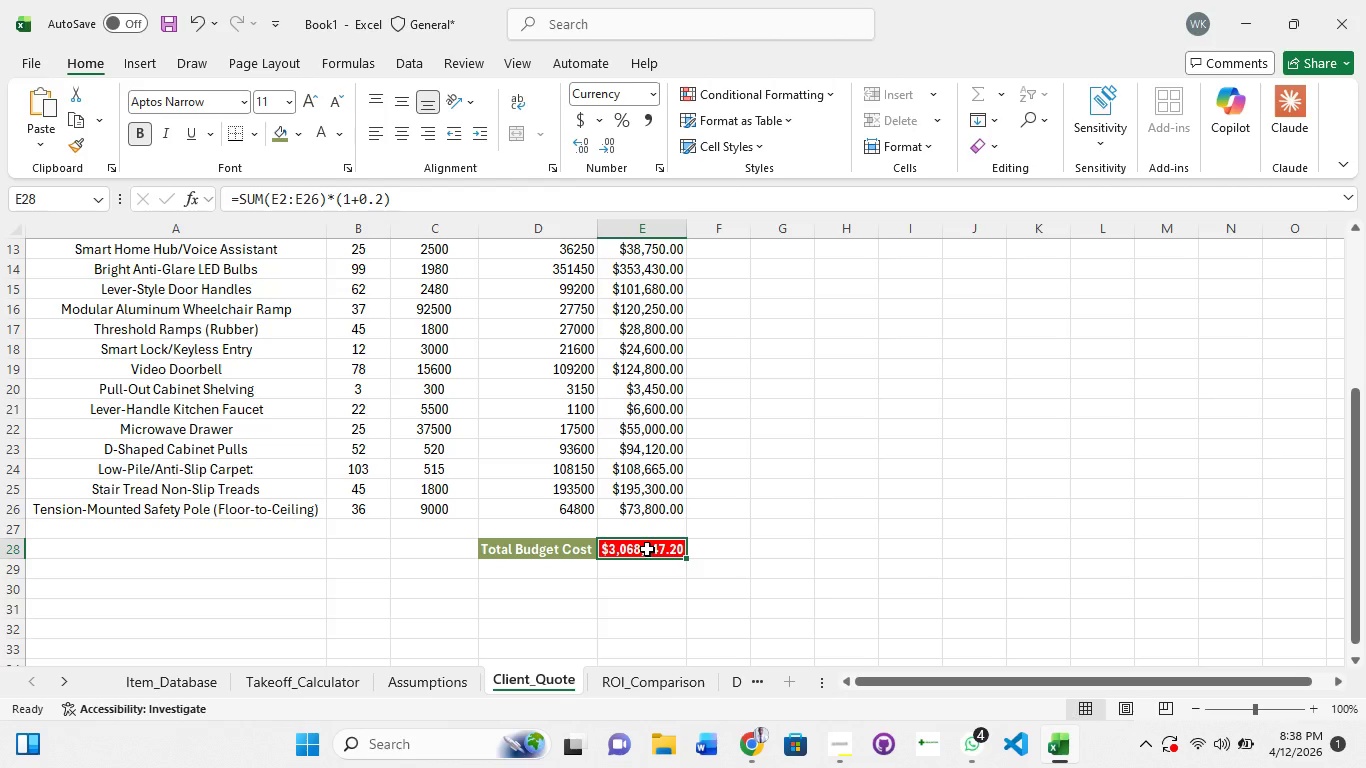 
wait(12.22)
 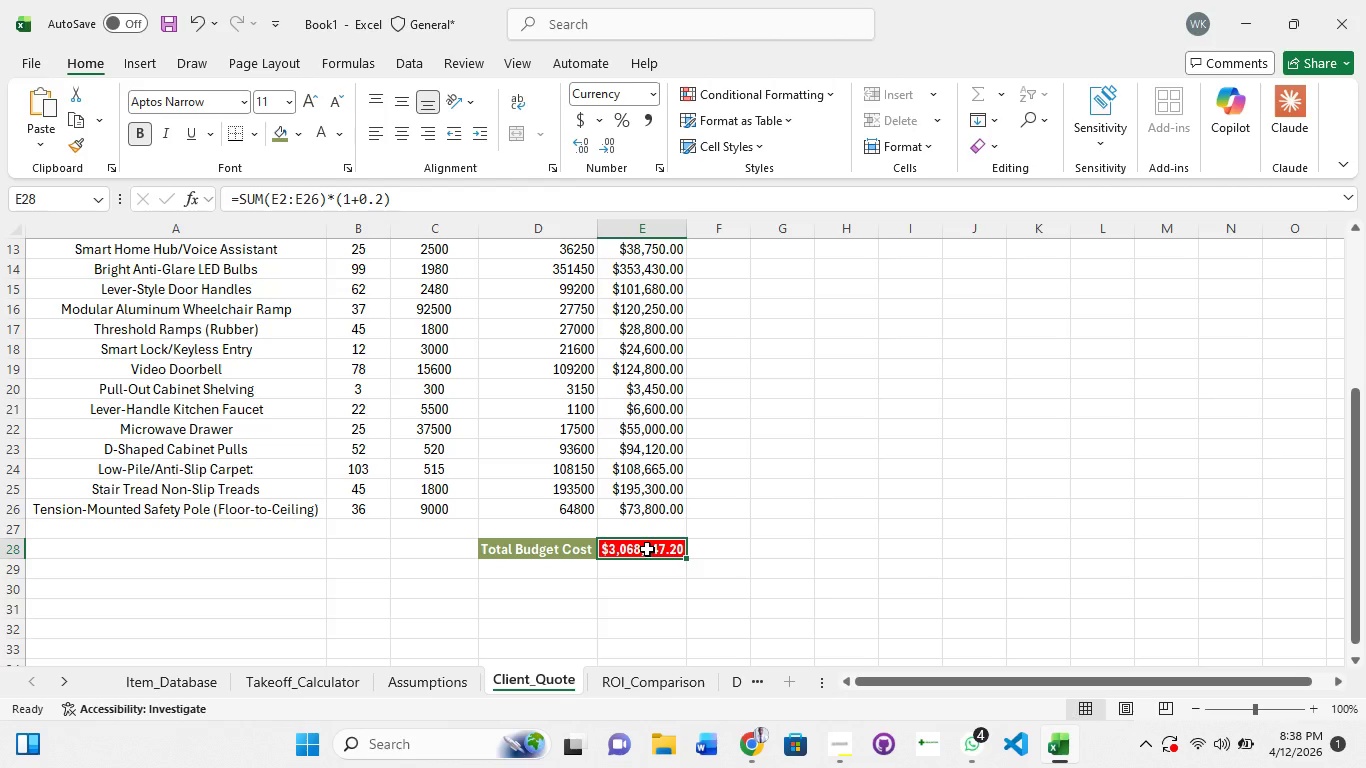 
scroll: coordinate [217, 271], scroll_direction: up, amount: 8.0
 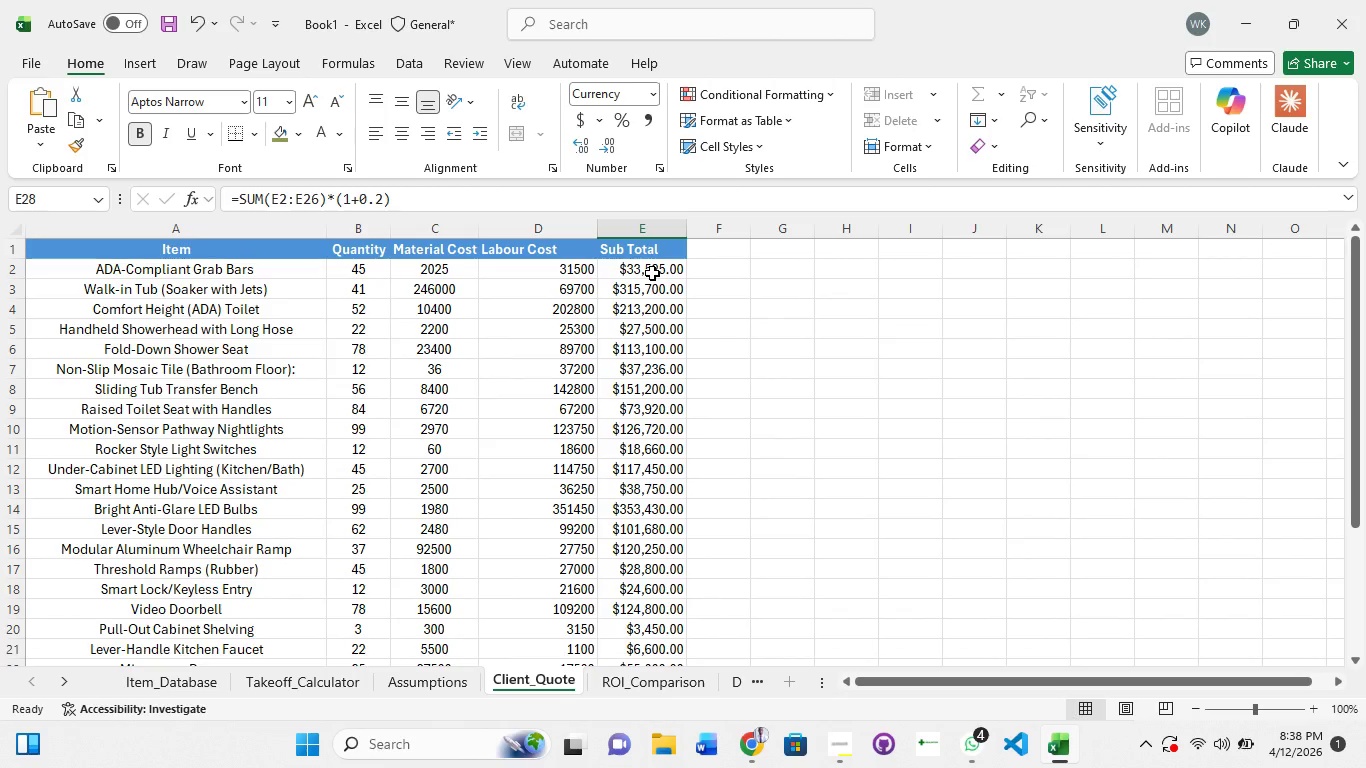 
scroll: coordinate [642, 298], scroll_direction: down, amount: 4.0
 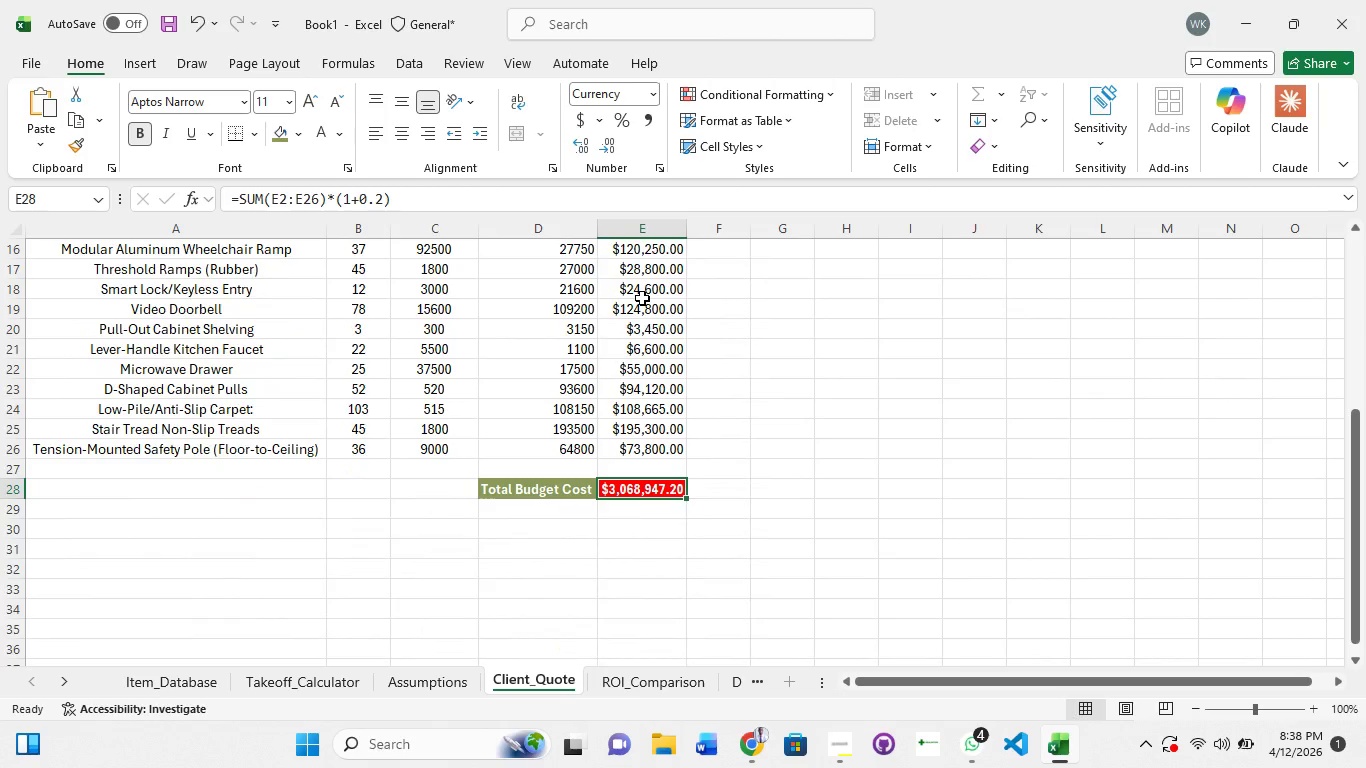 
wait(7.5)
 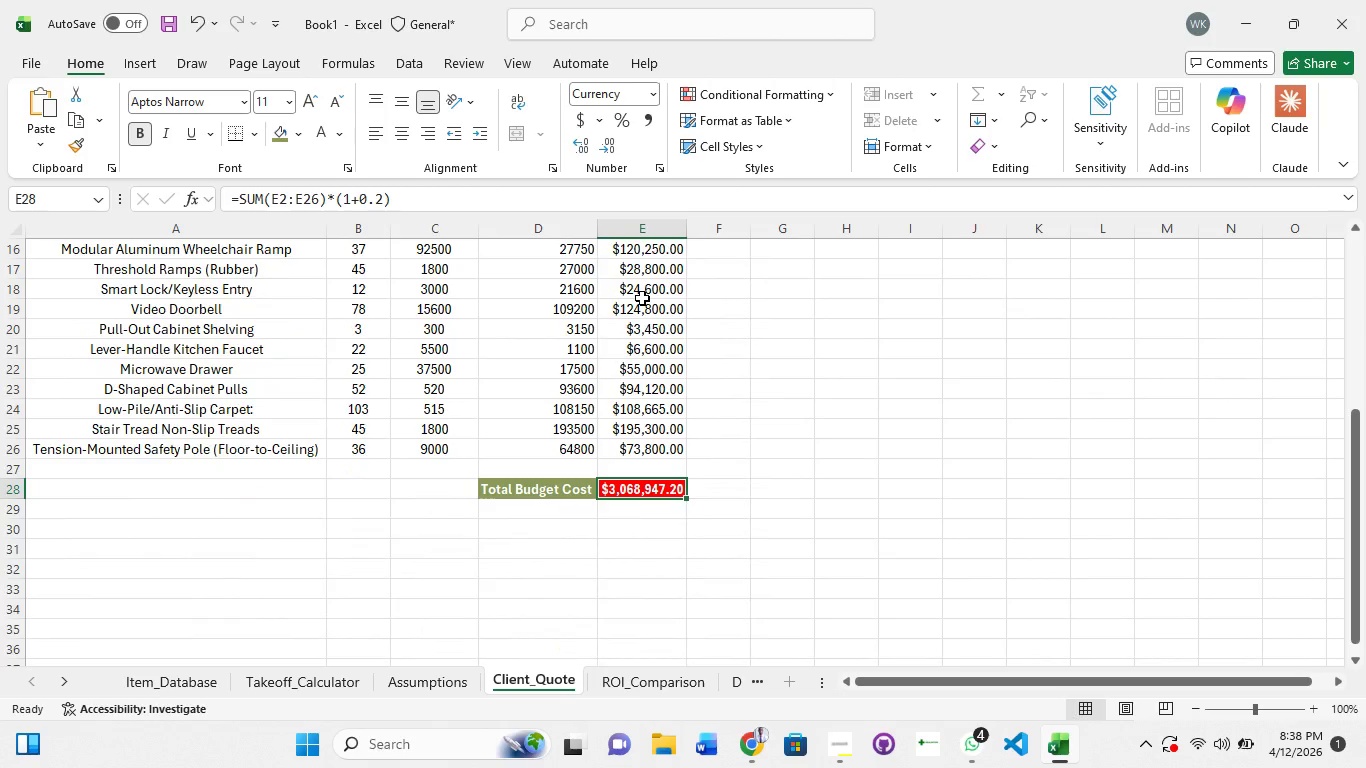 
left_click([638, 691])
 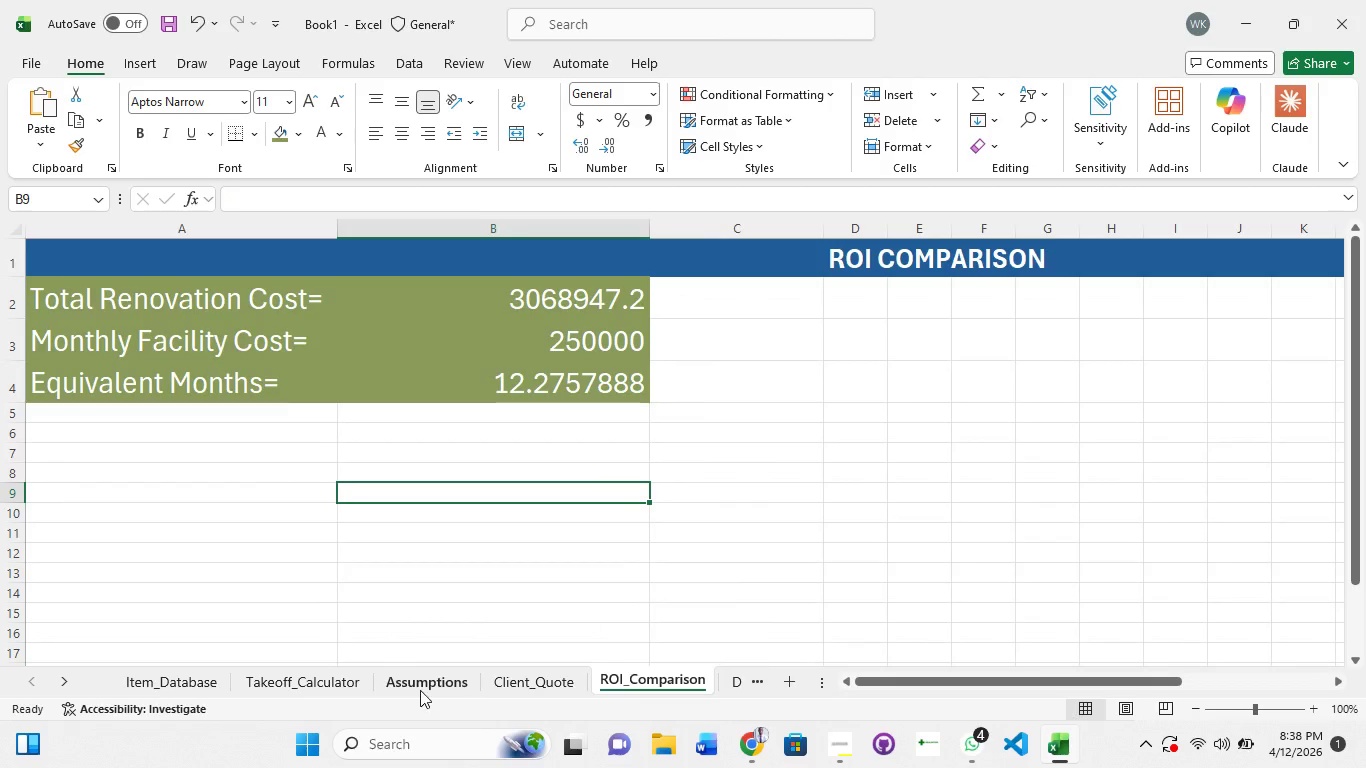 
left_click([418, 691])
 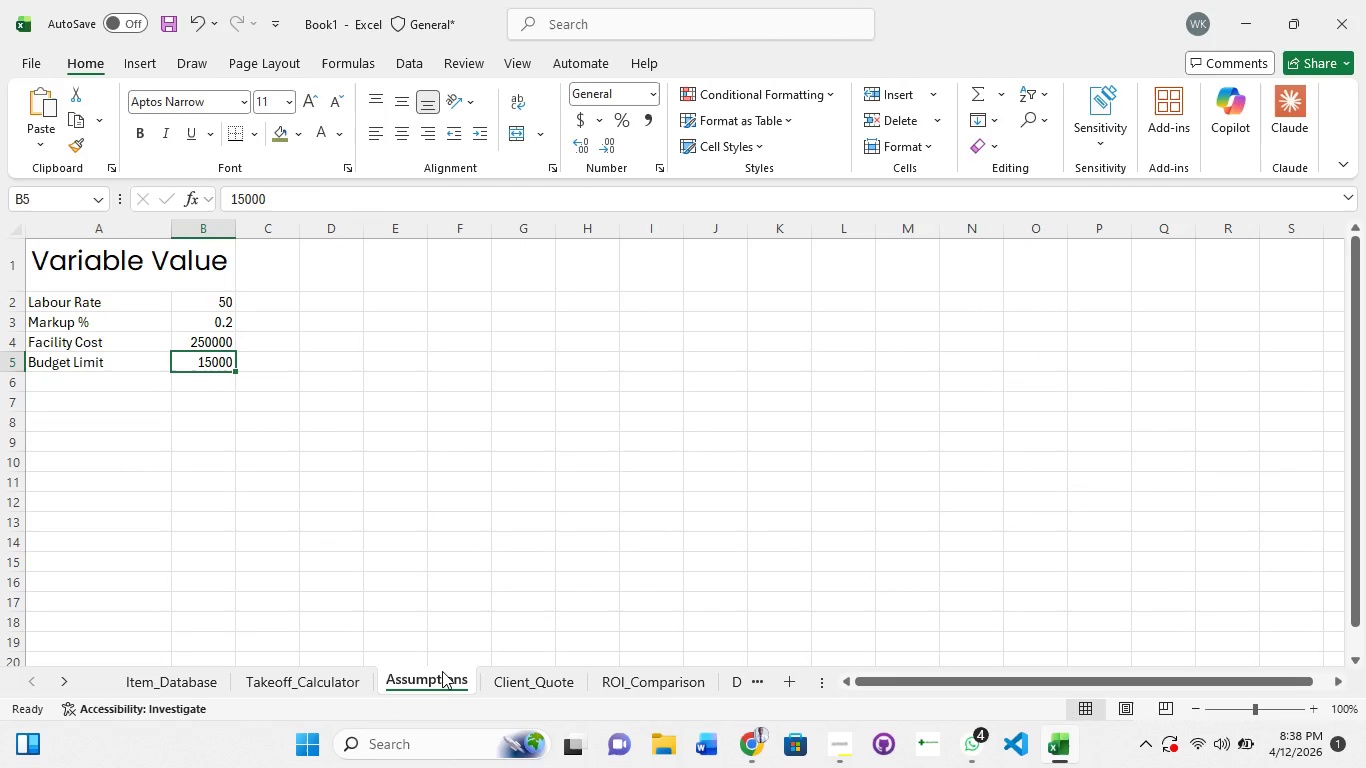 
left_click([544, 681])
 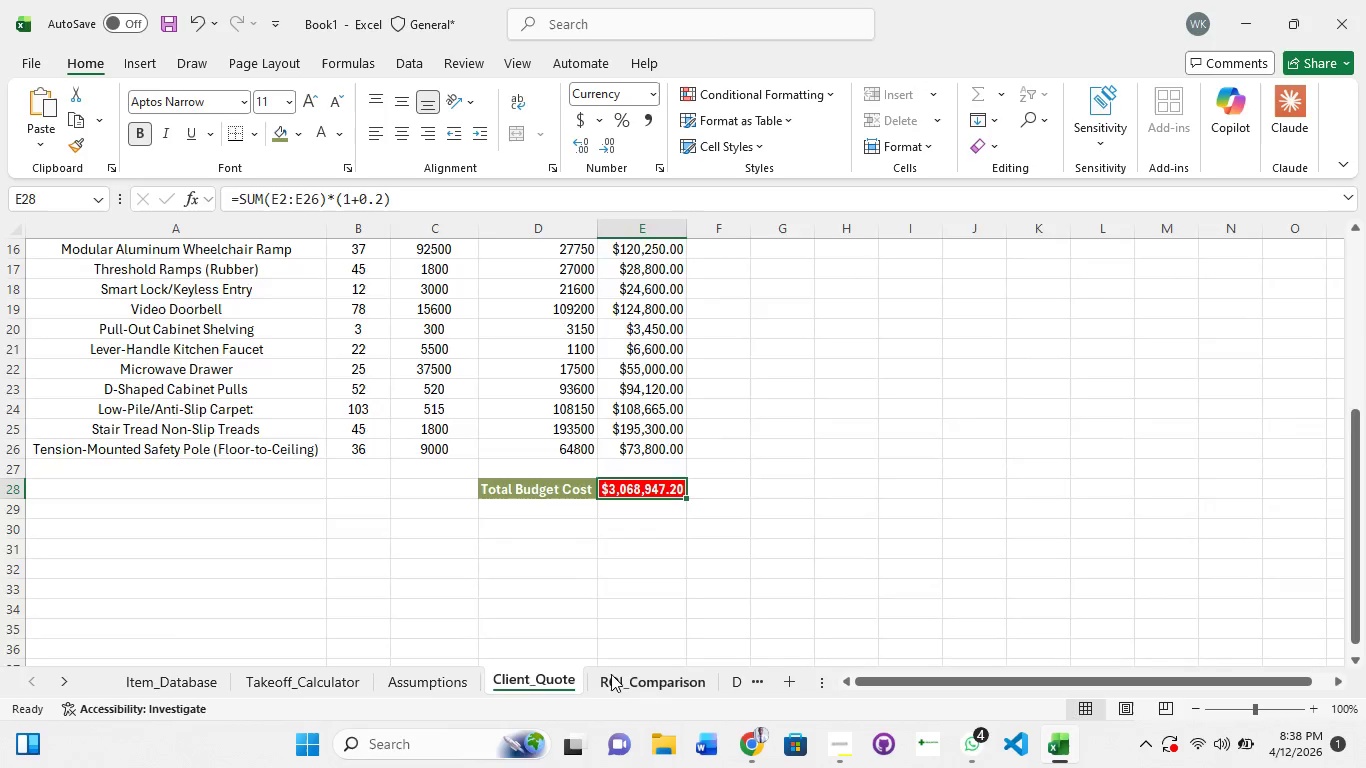 
left_click([614, 674])
 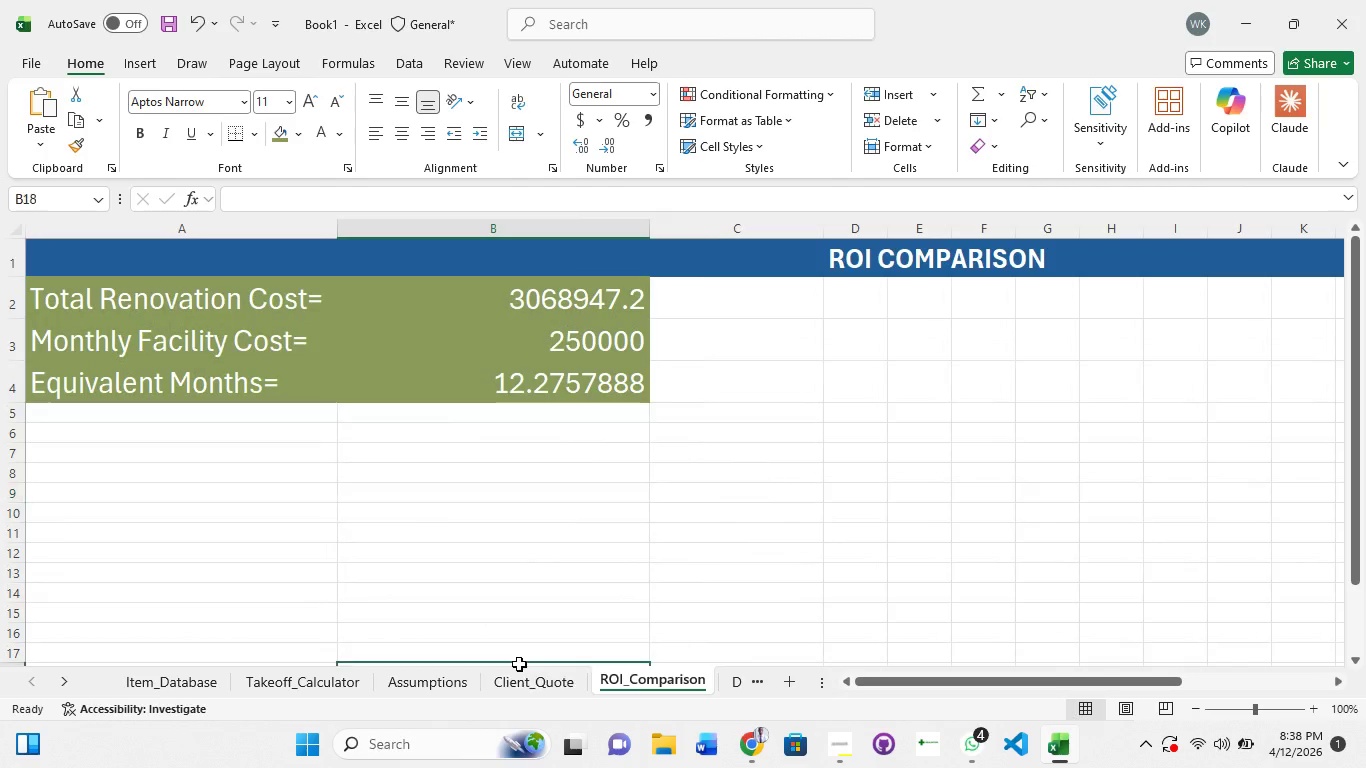 
left_click([519, 664])
 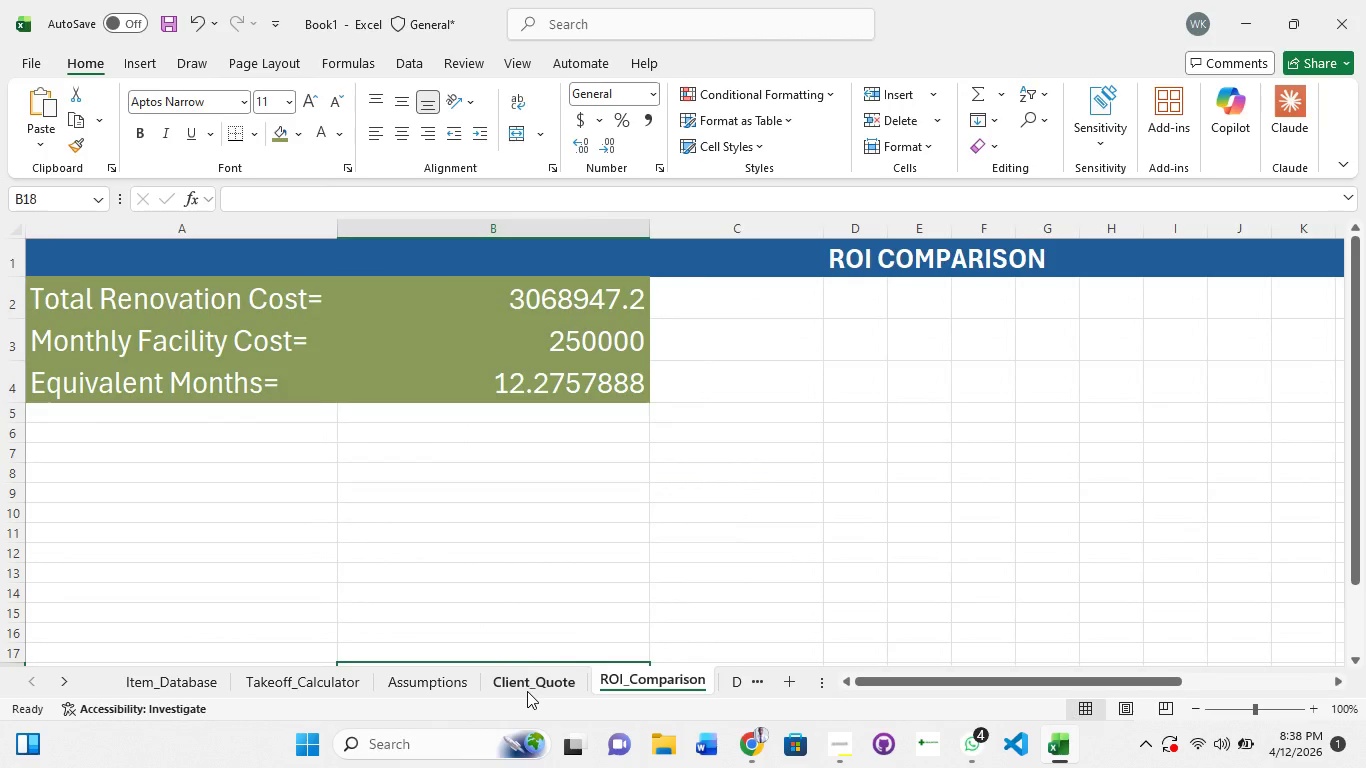 
left_click([527, 691])
 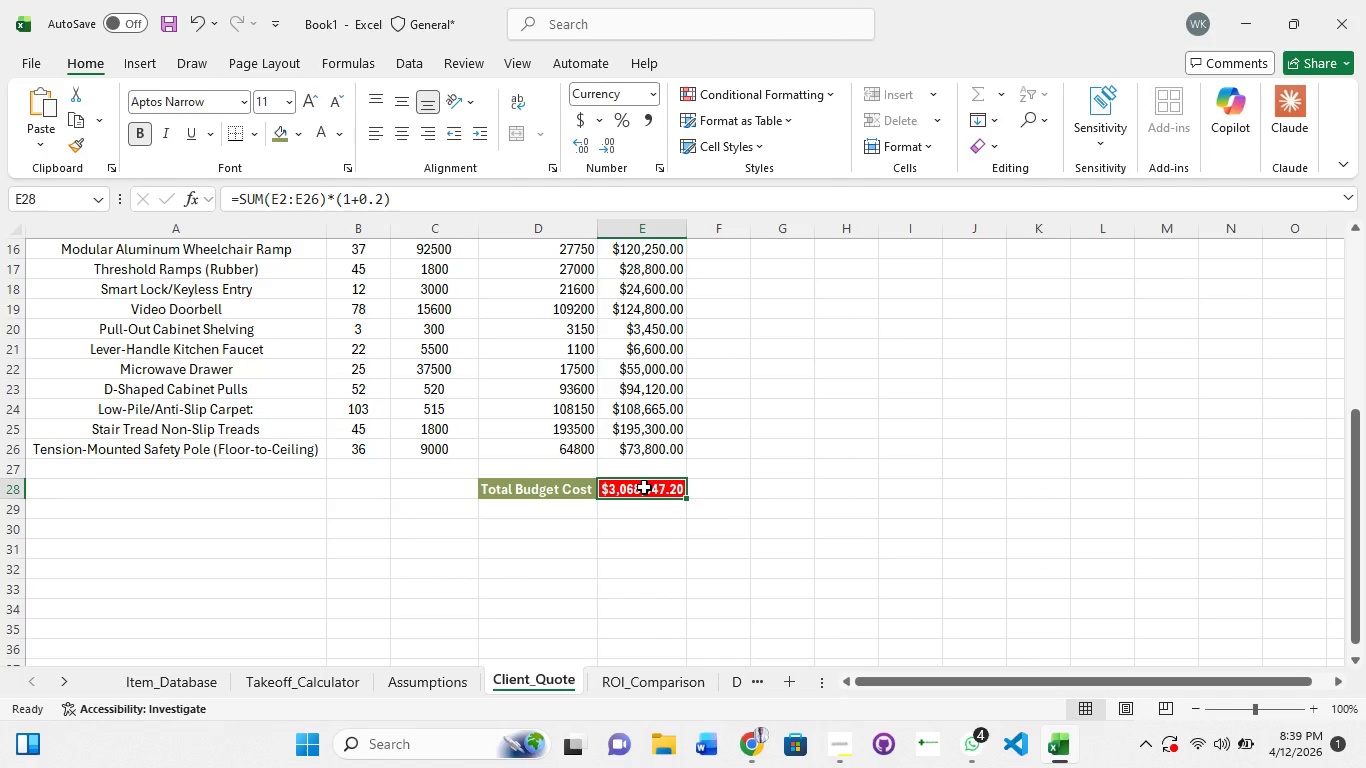 
wait(46.5)
 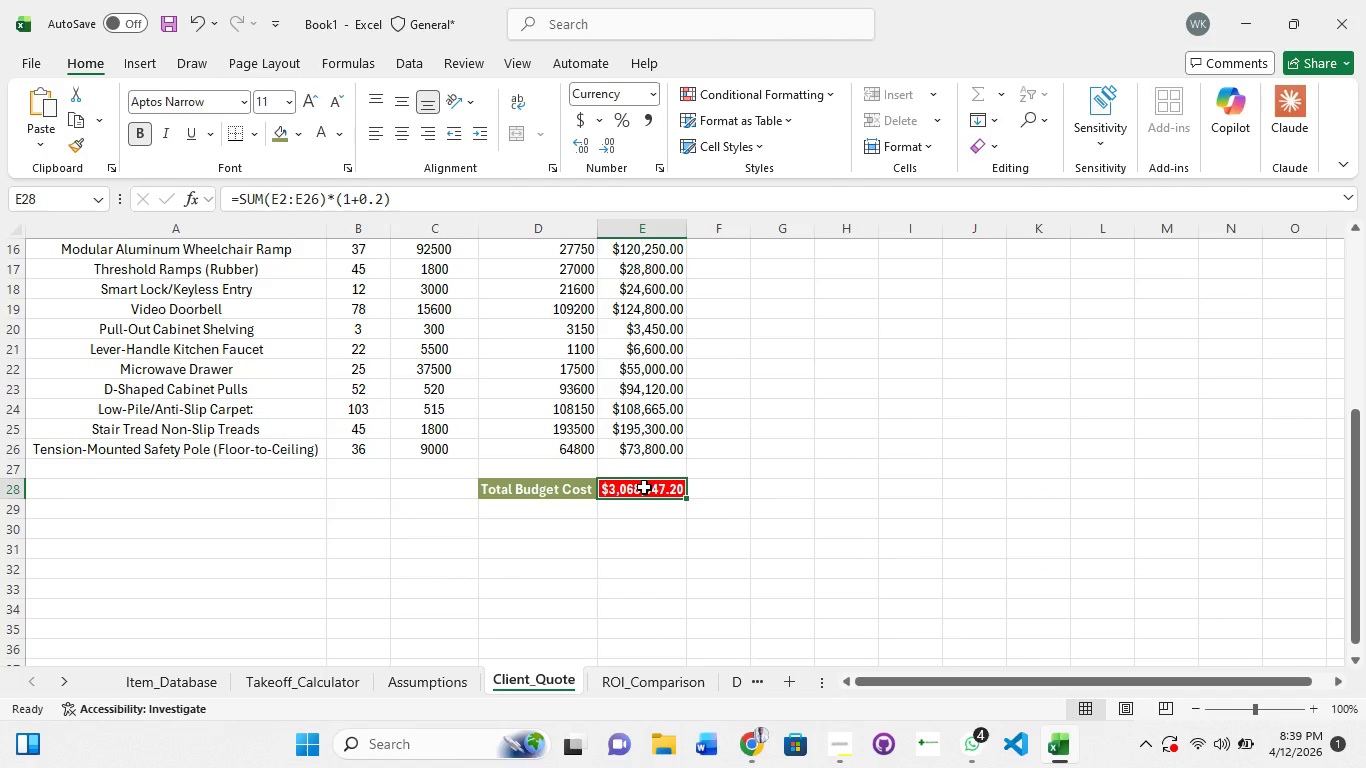 
left_click([838, 740])